 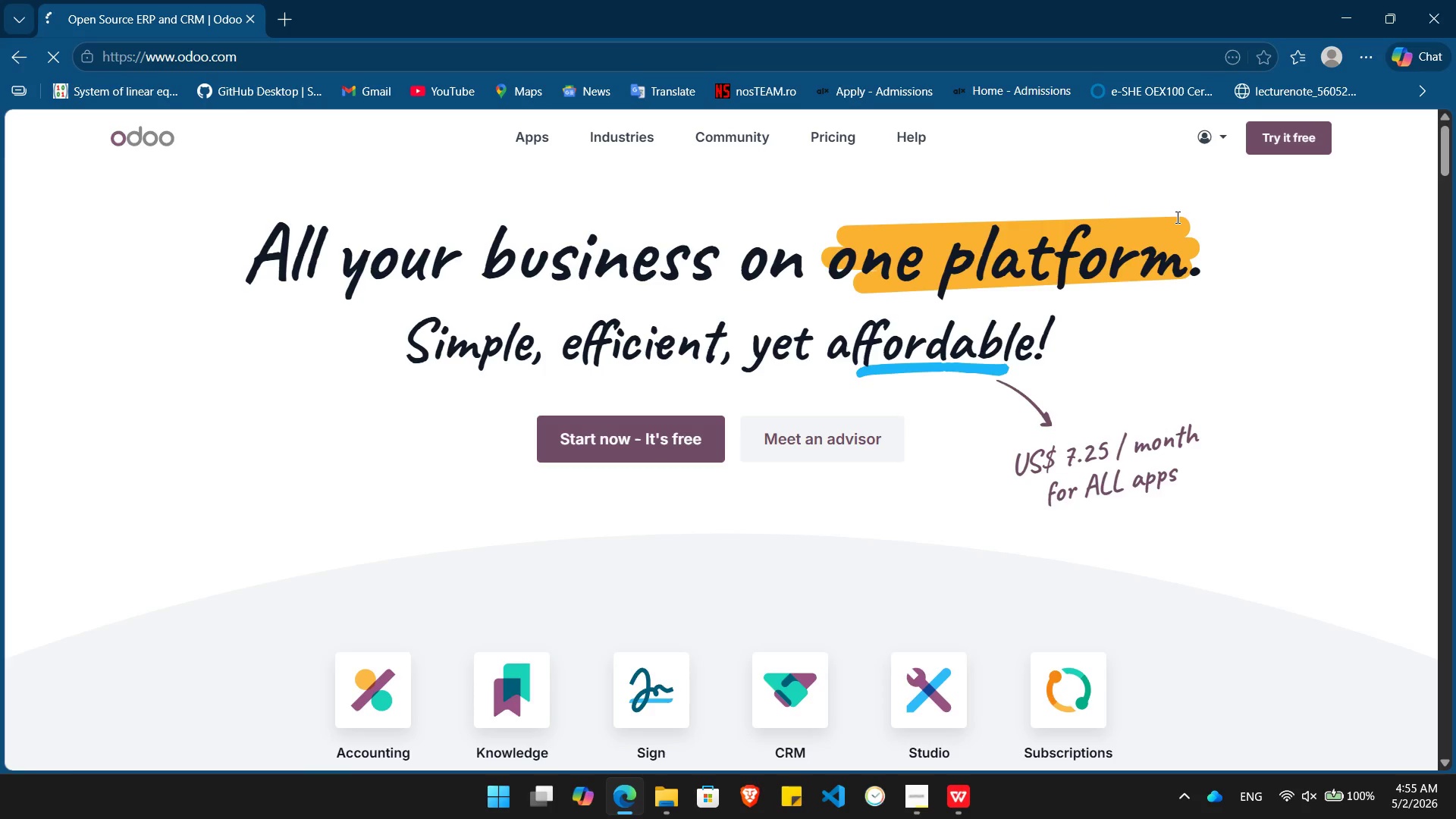 
scroll: coordinate [755, 708], scroll_direction: down, amount: 27.0
 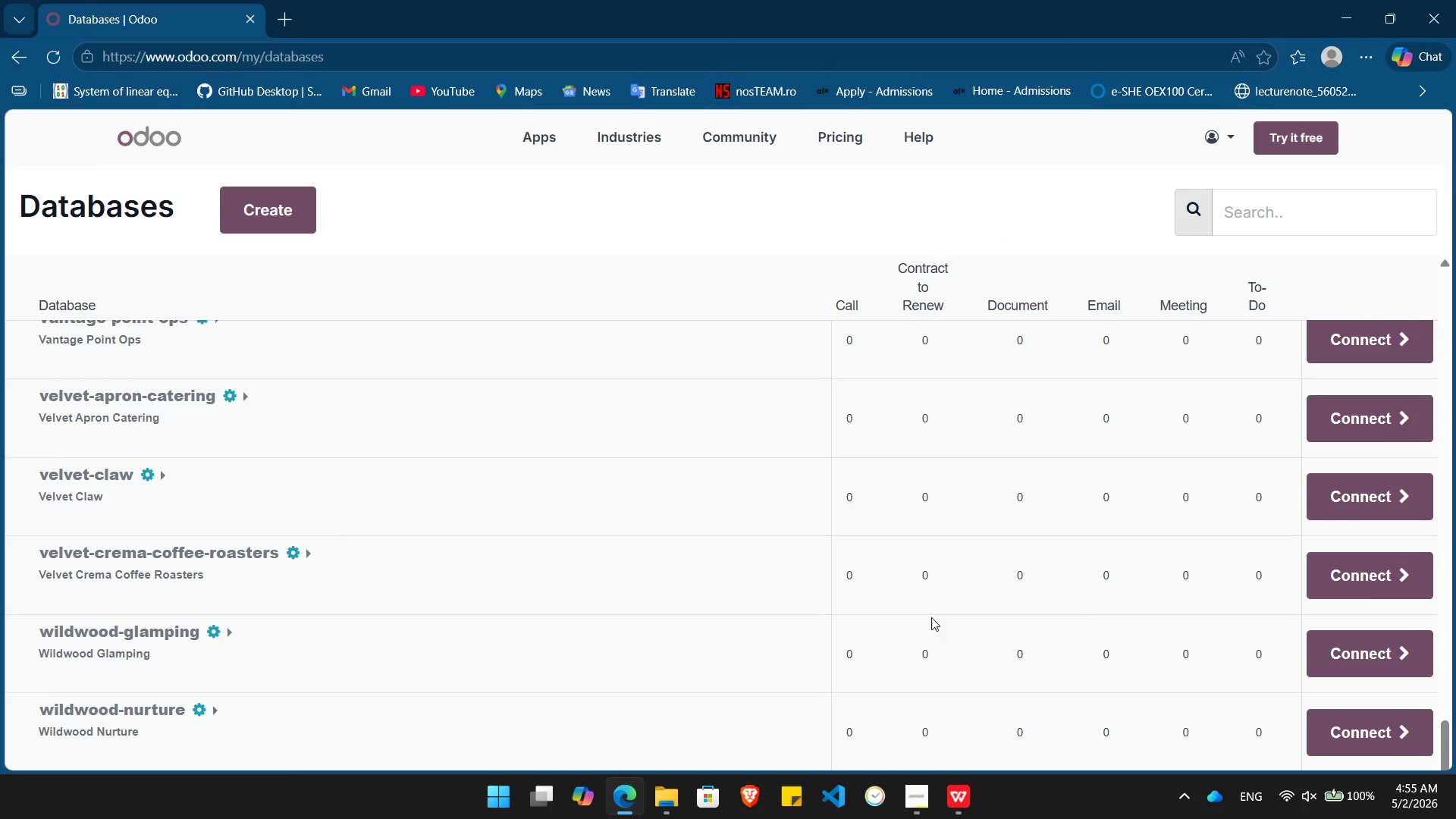 
left_click([1385, 649])
 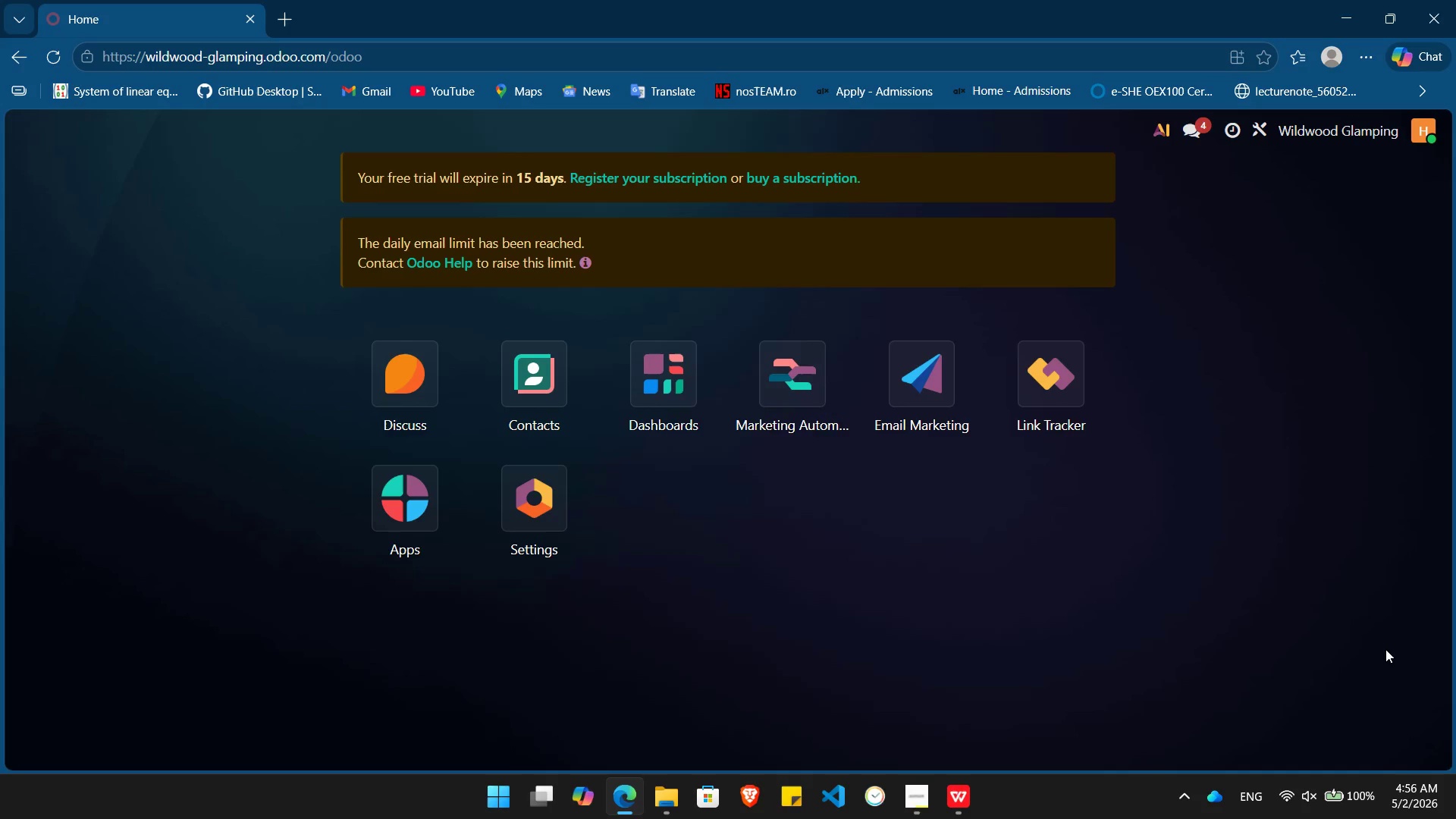 
wait(30.81)
 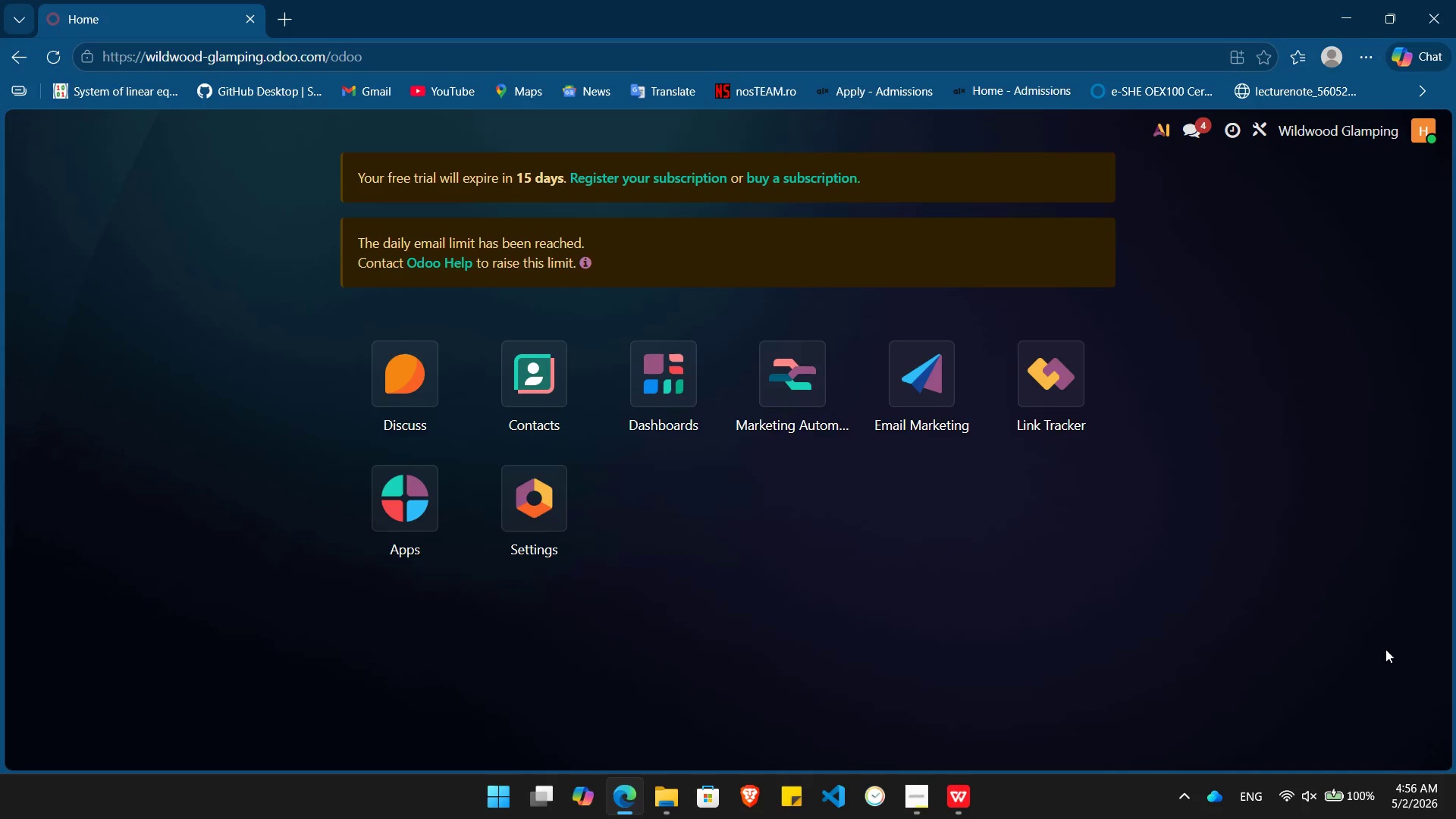 
left_click([950, 380])